 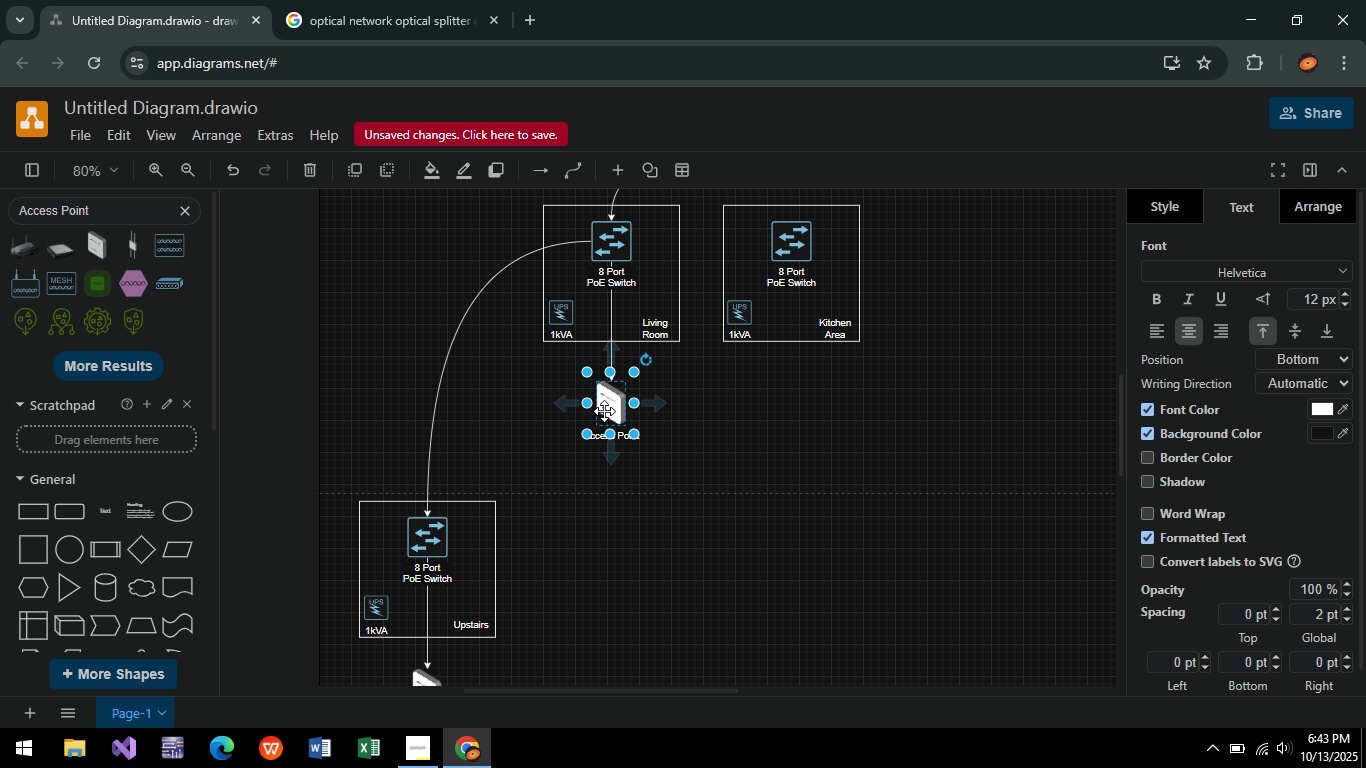 
key(Control+C)
 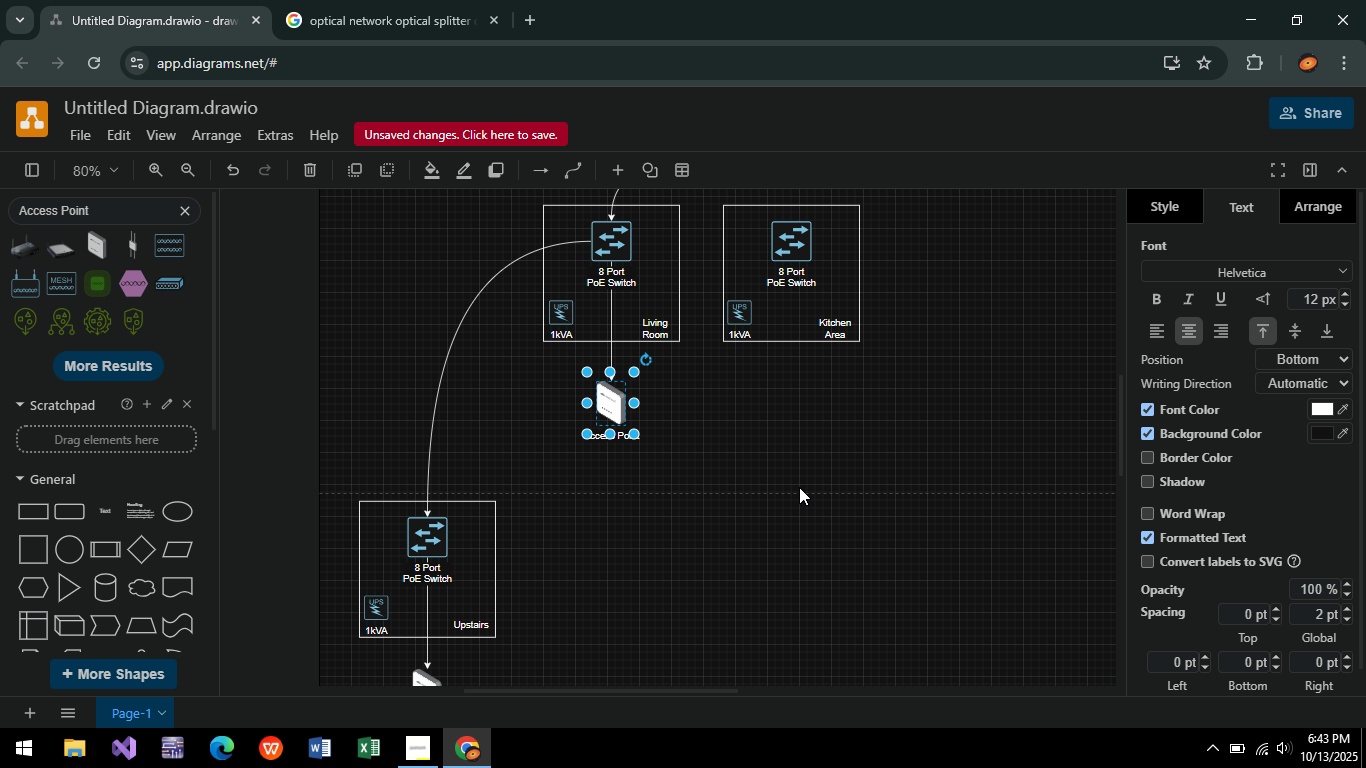 
key(Control+V)
 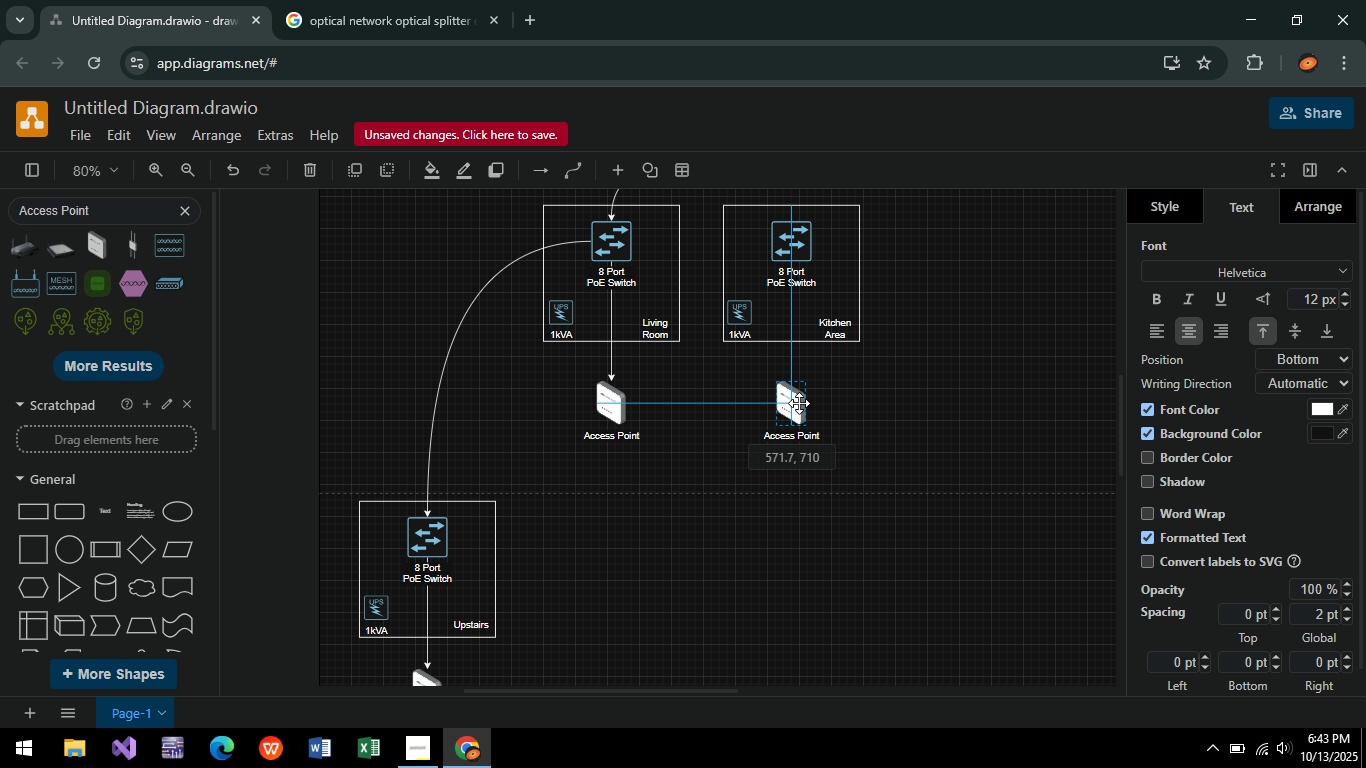 
wait(8.58)
 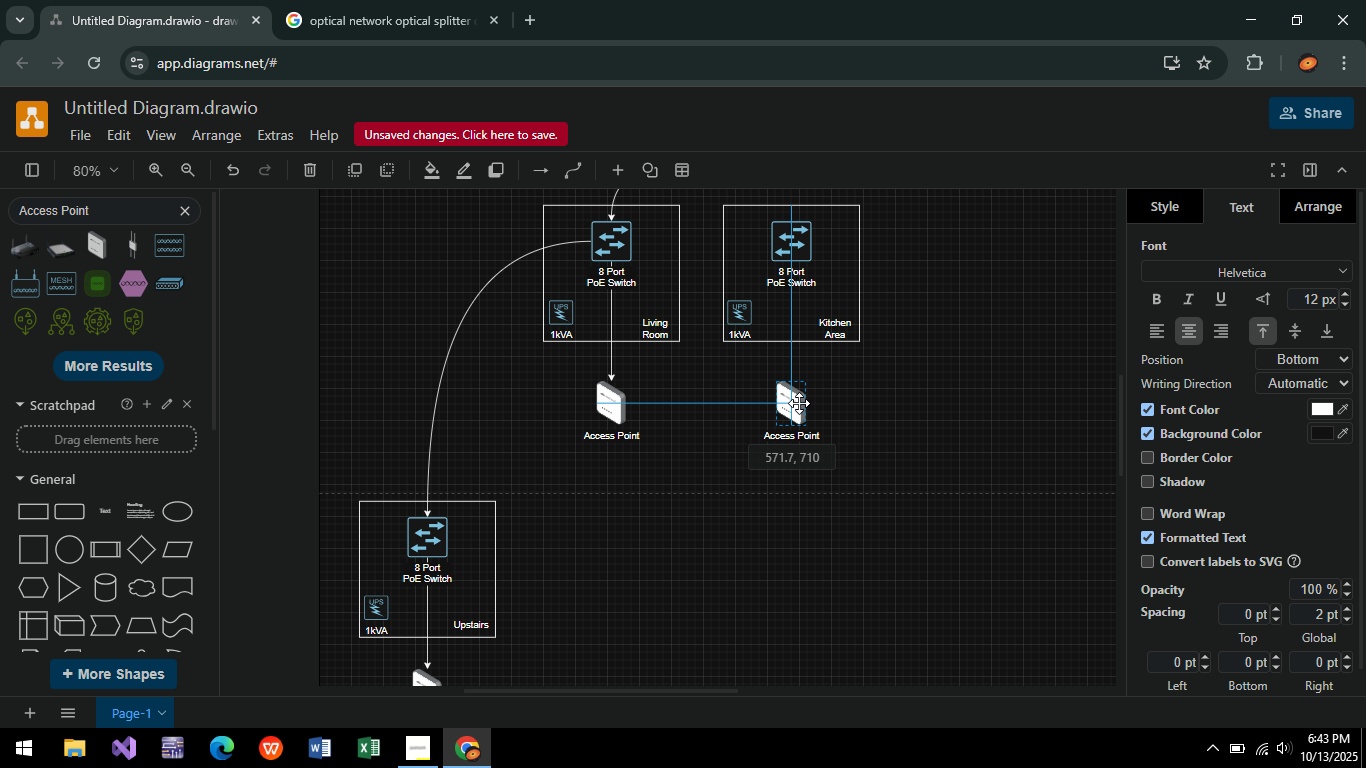 
left_click([992, 346])
 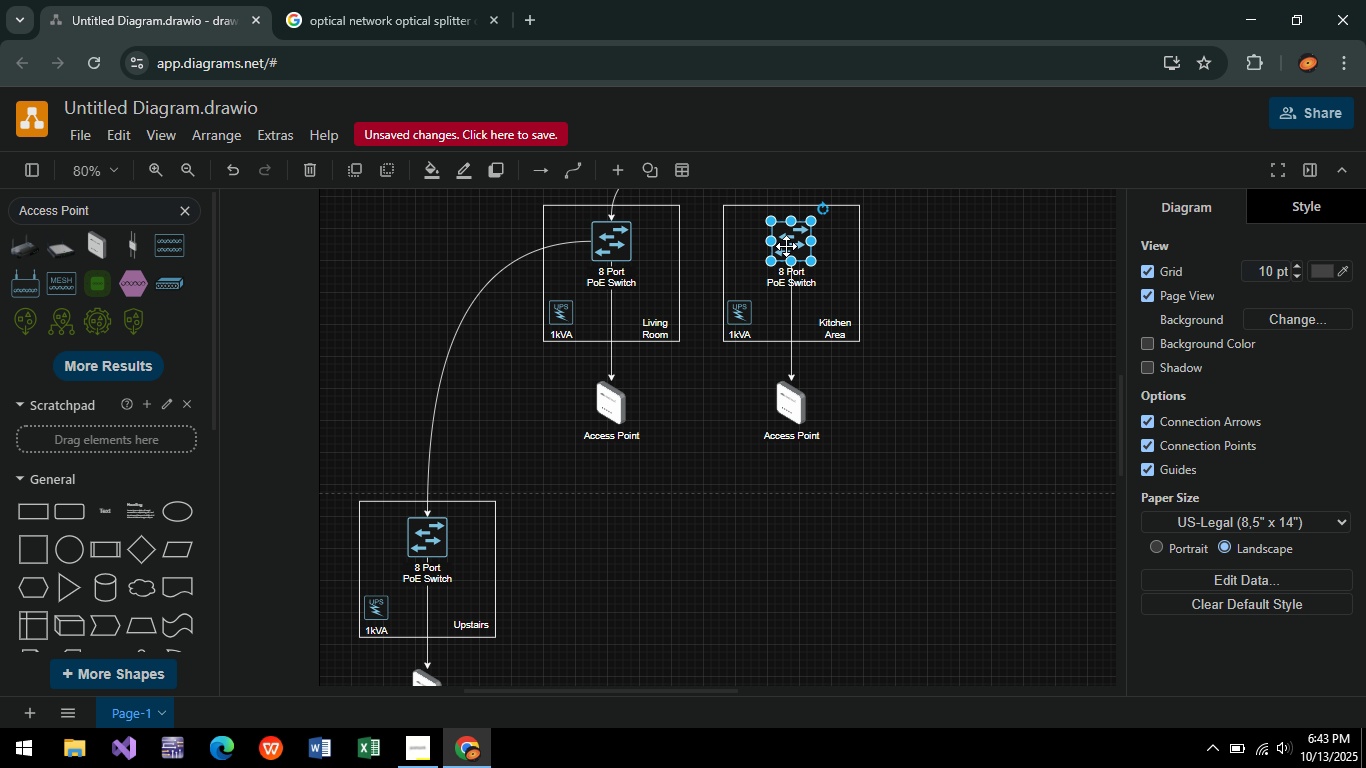 
left_click([786, 246])
 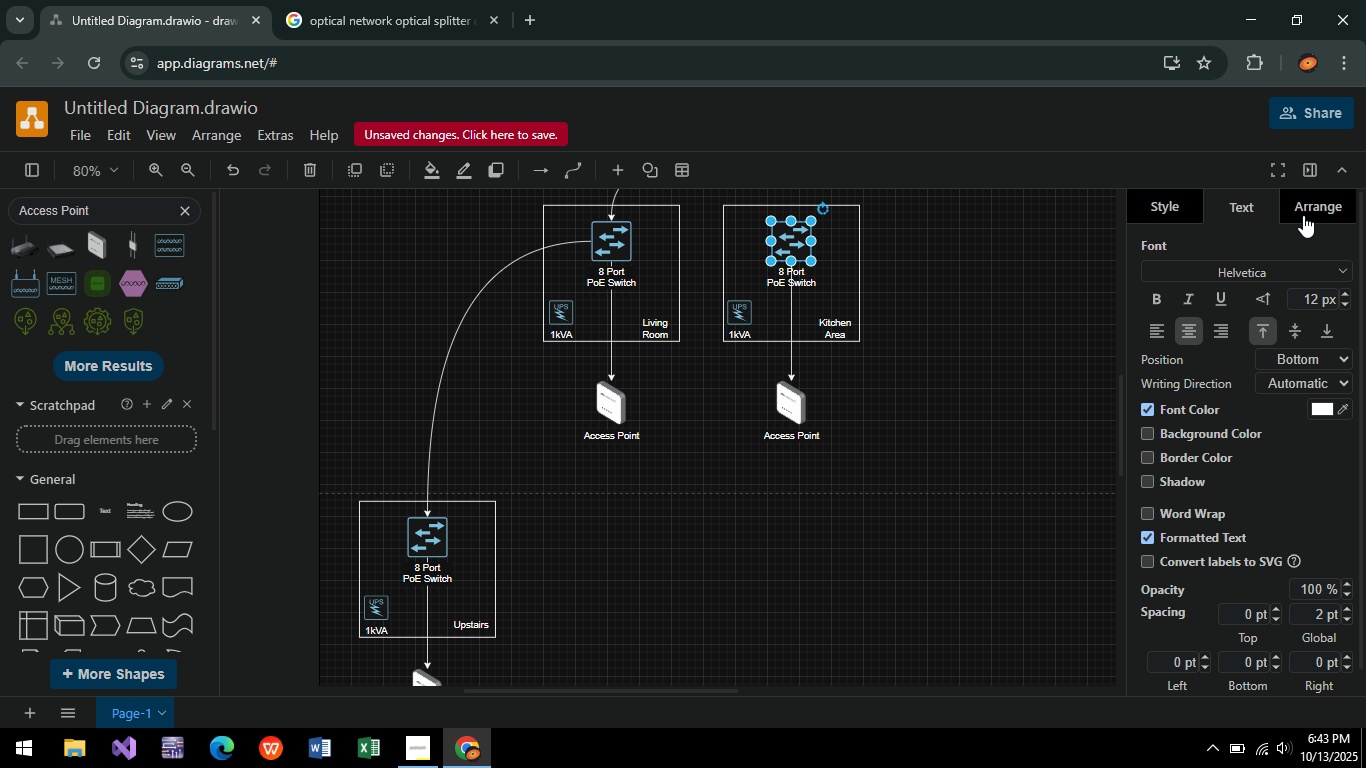 
left_click([1310, 209])
 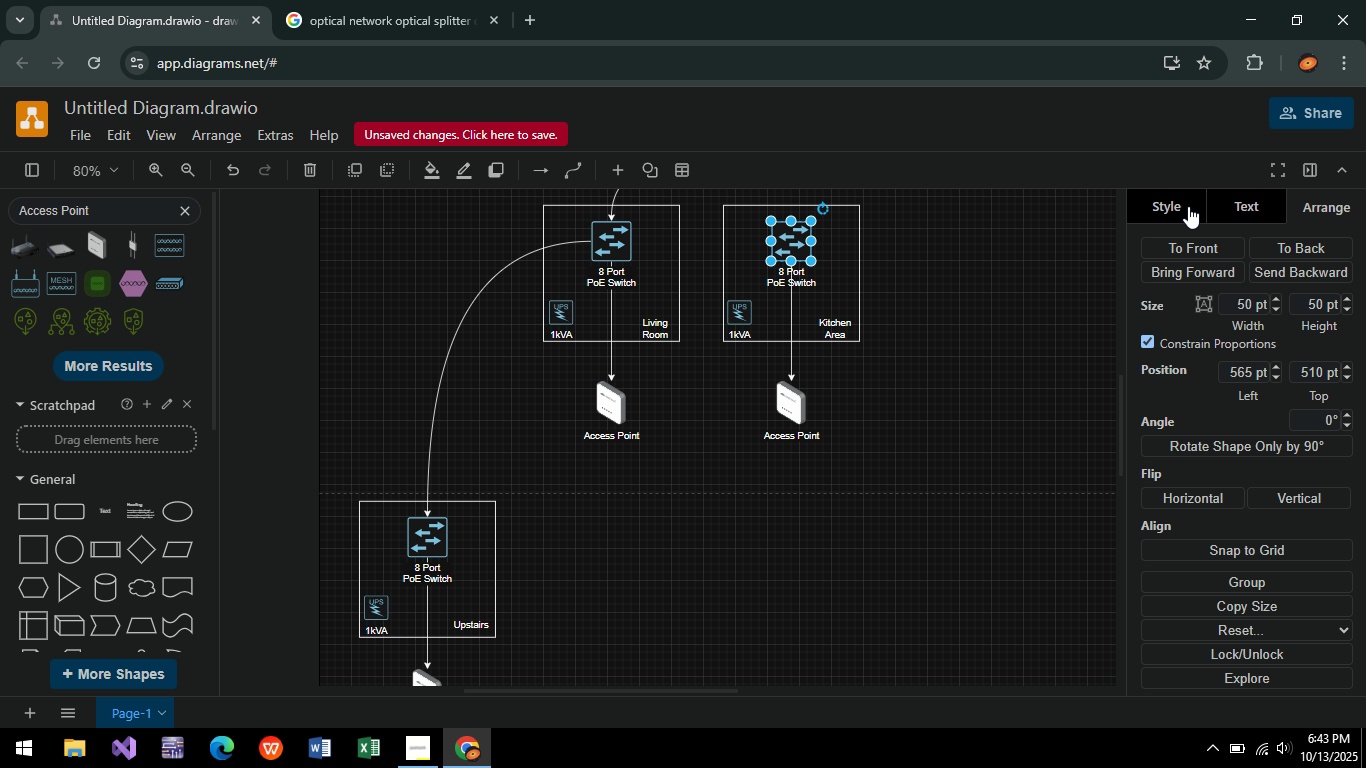 
left_click([1187, 206])
 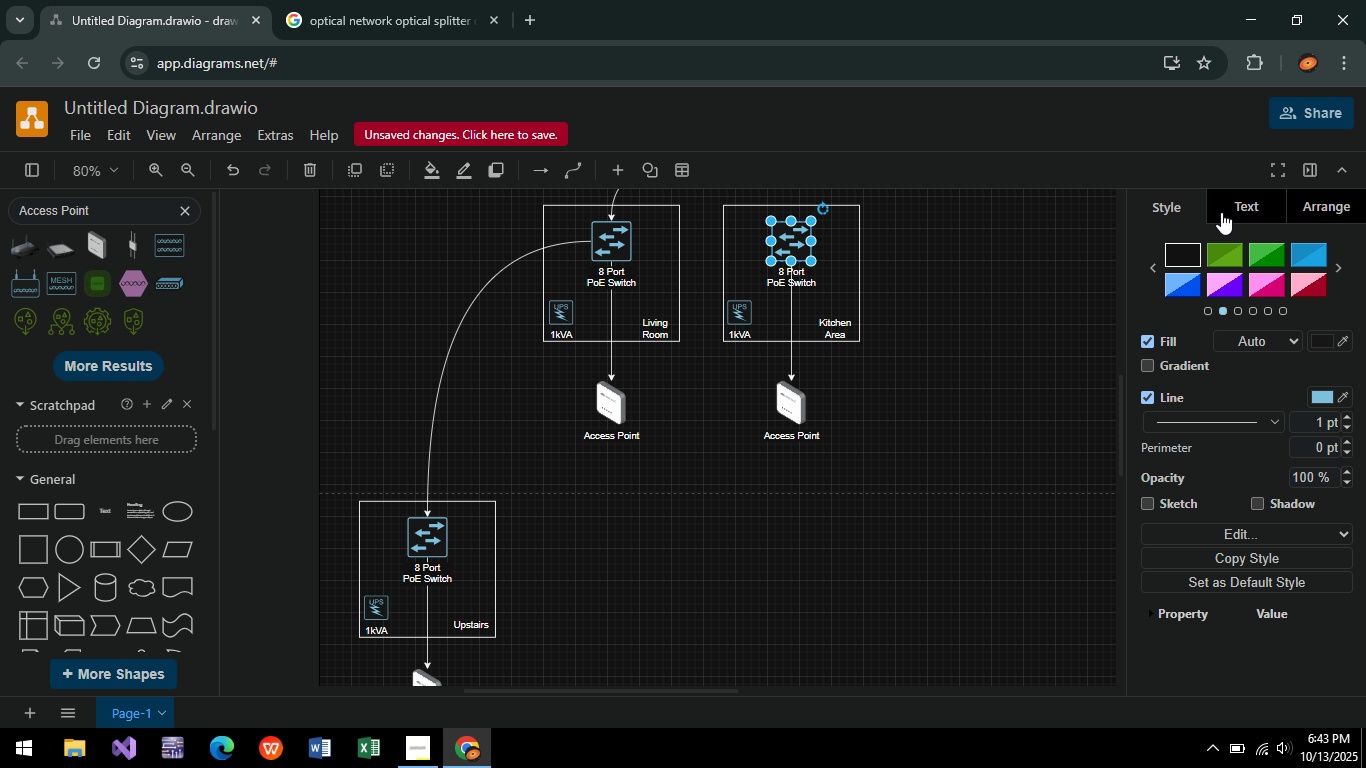 
left_click([1227, 205])
 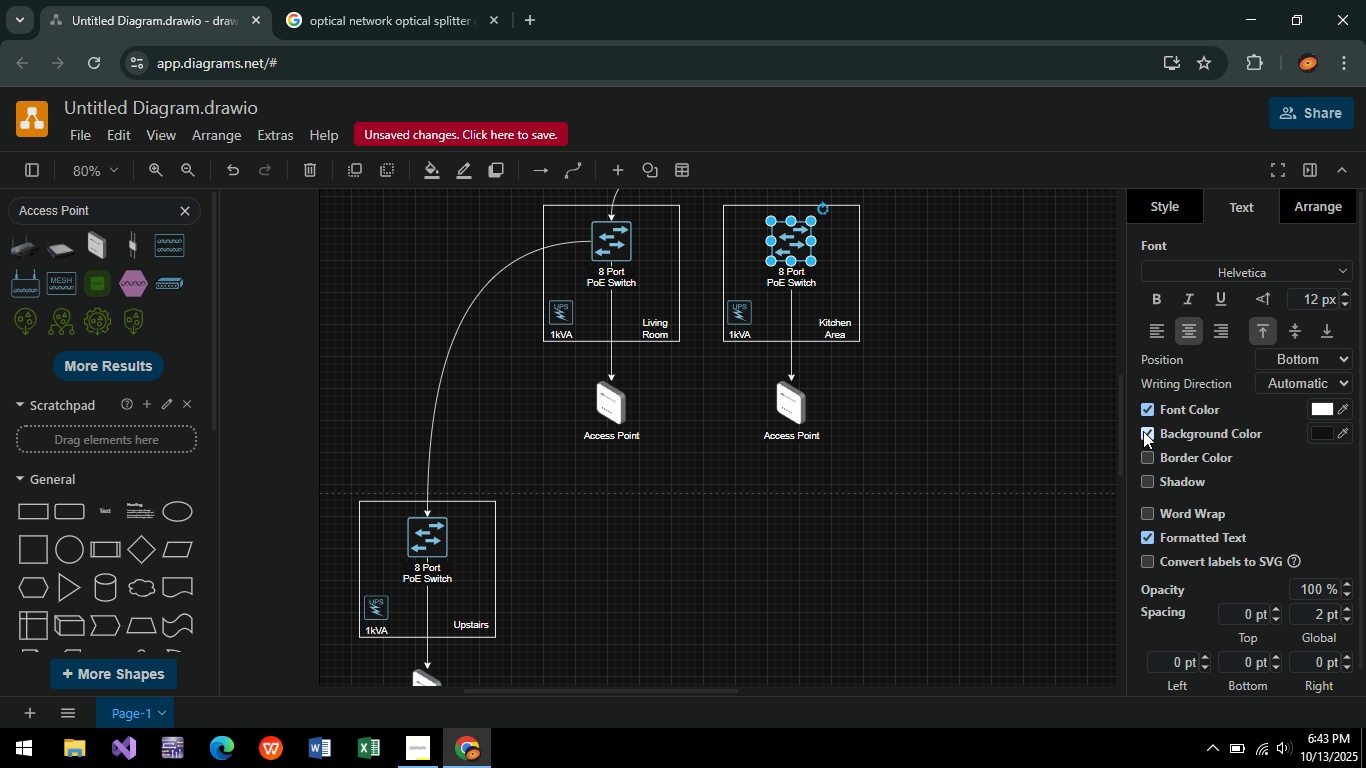 
double_click([945, 399])
 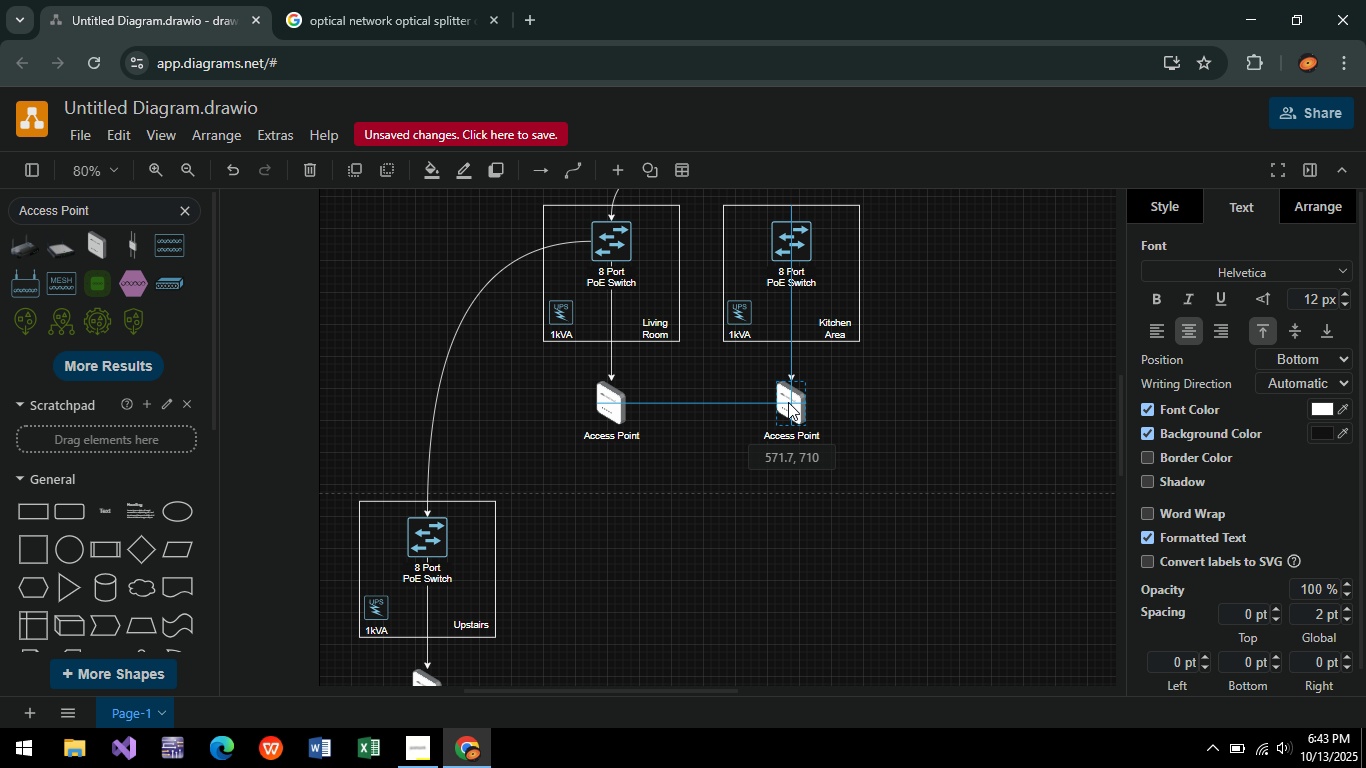 
left_click([958, 365])
 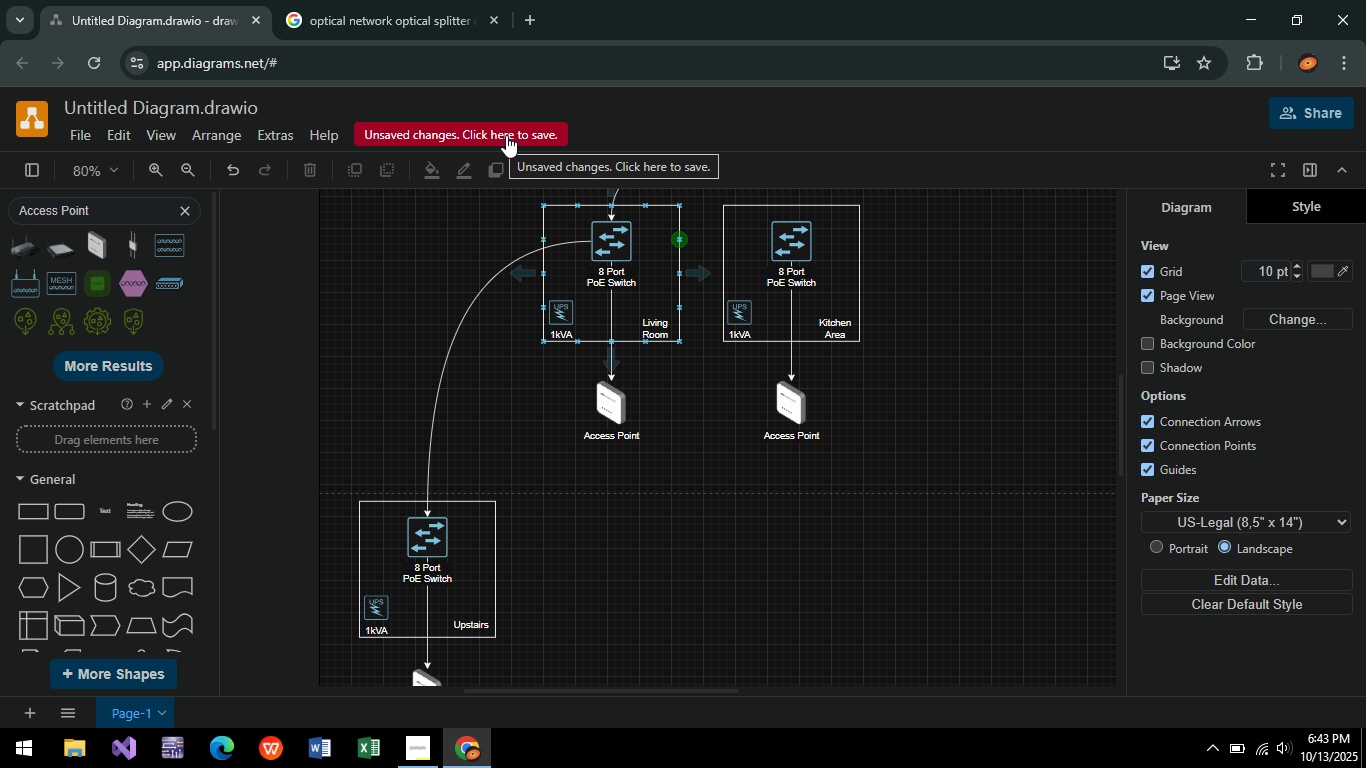 
wait(9.65)
 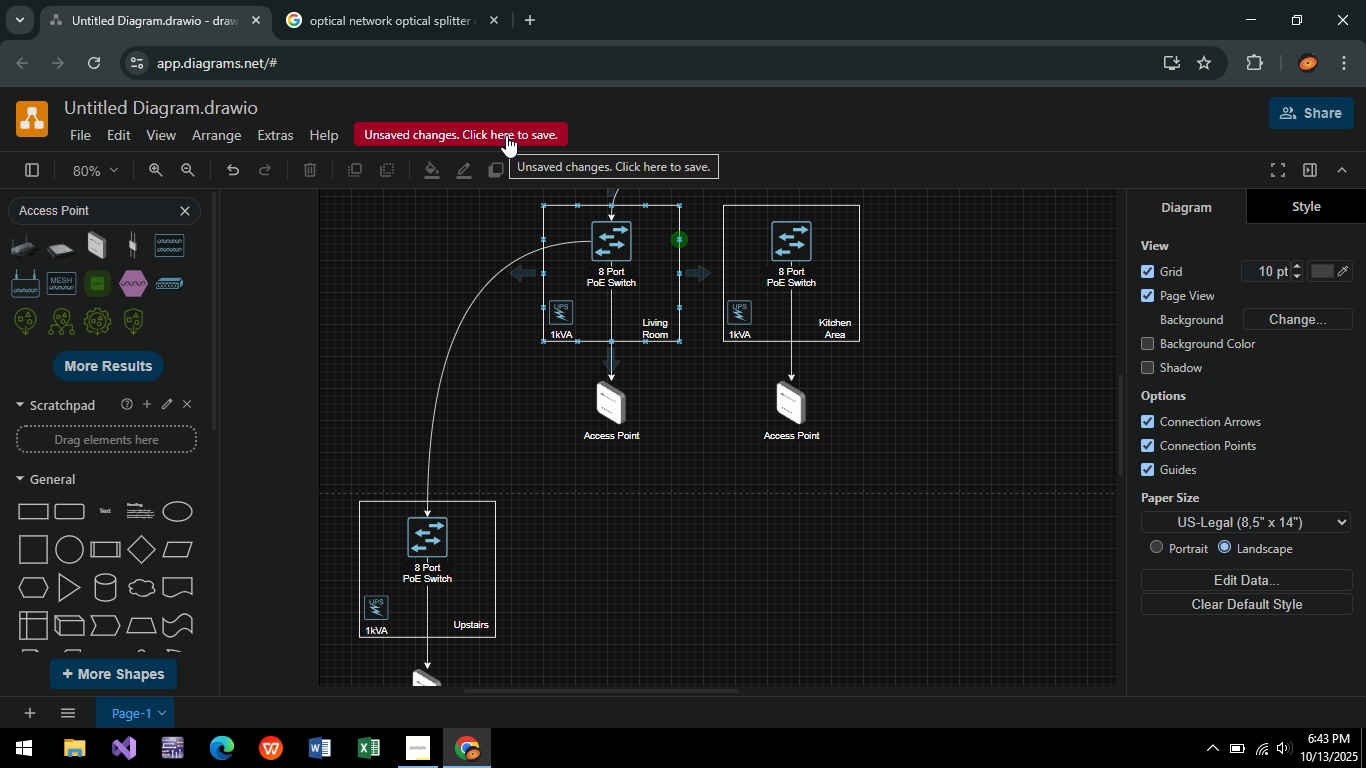 
mouse_move([838, 284])
 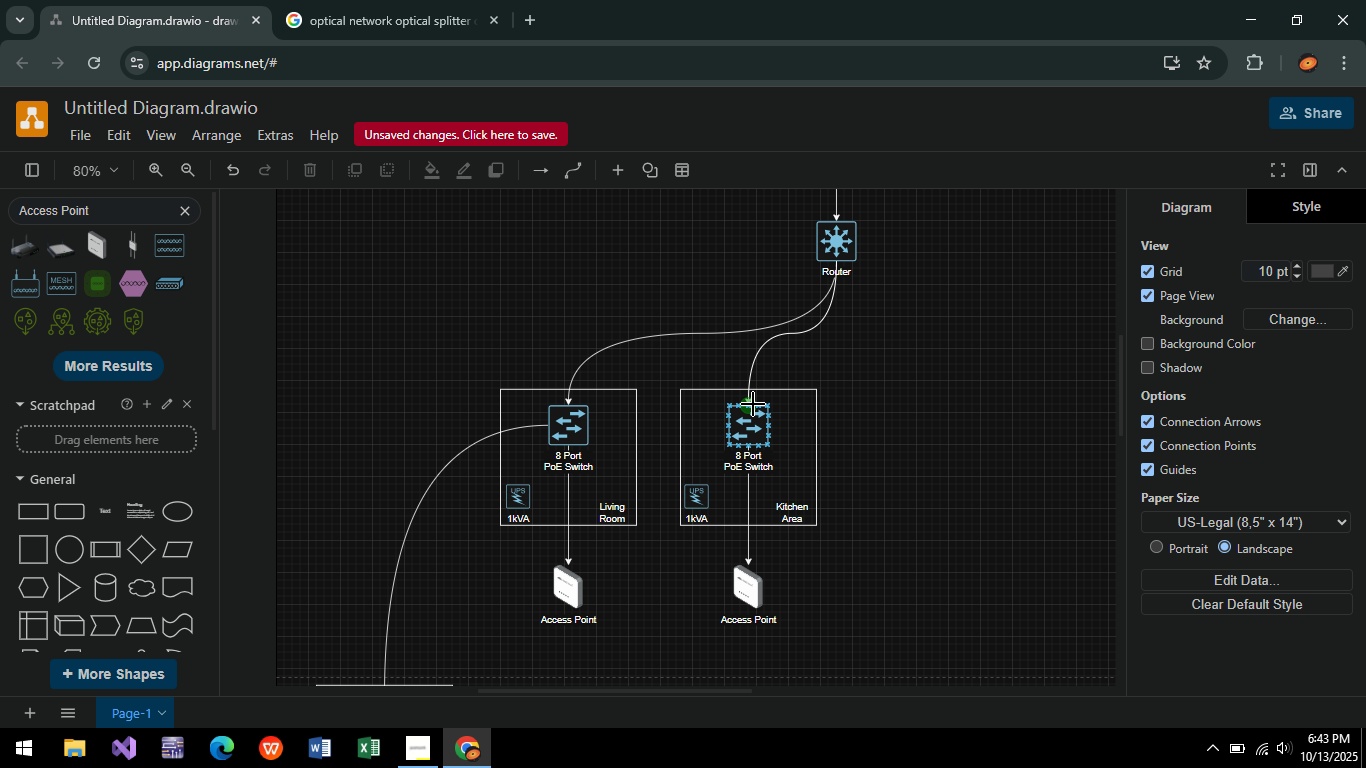 
left_click([933, 382])
 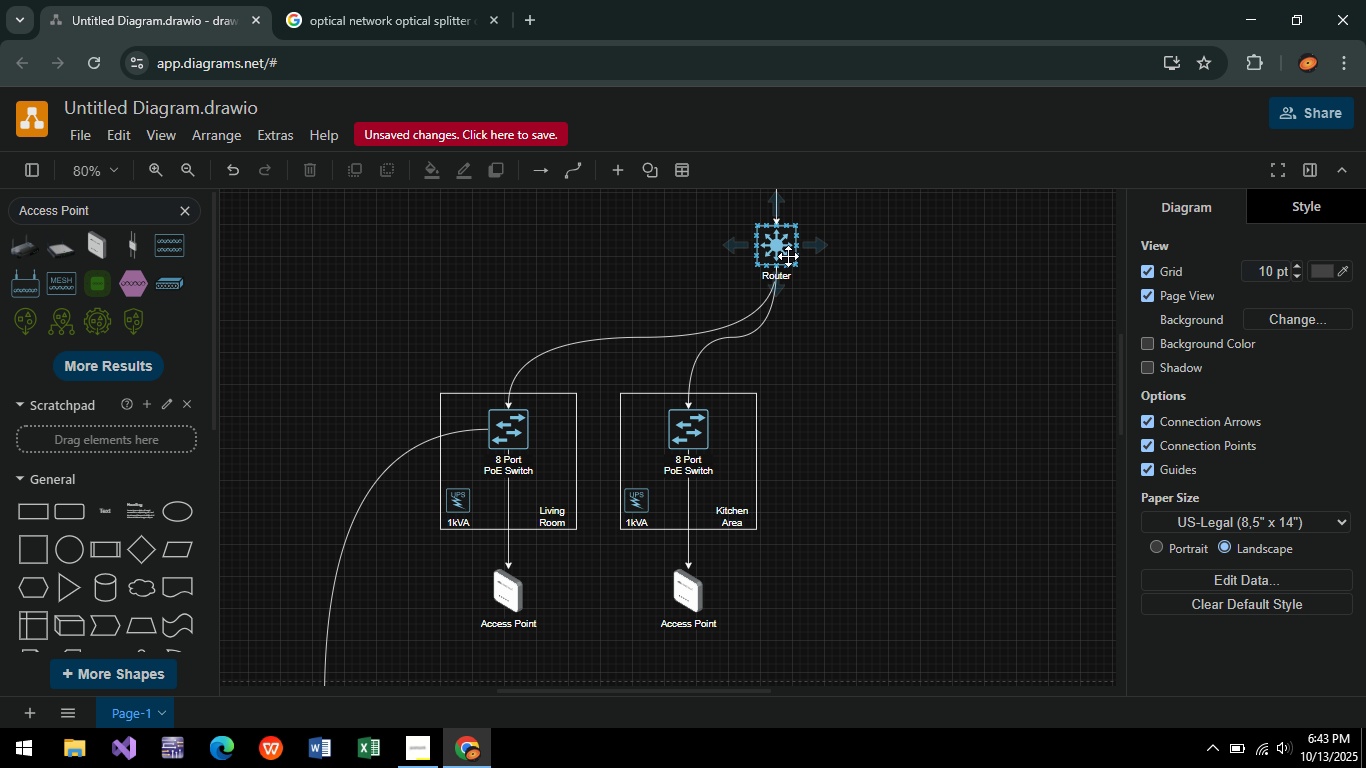 
left_click([781, 242])
 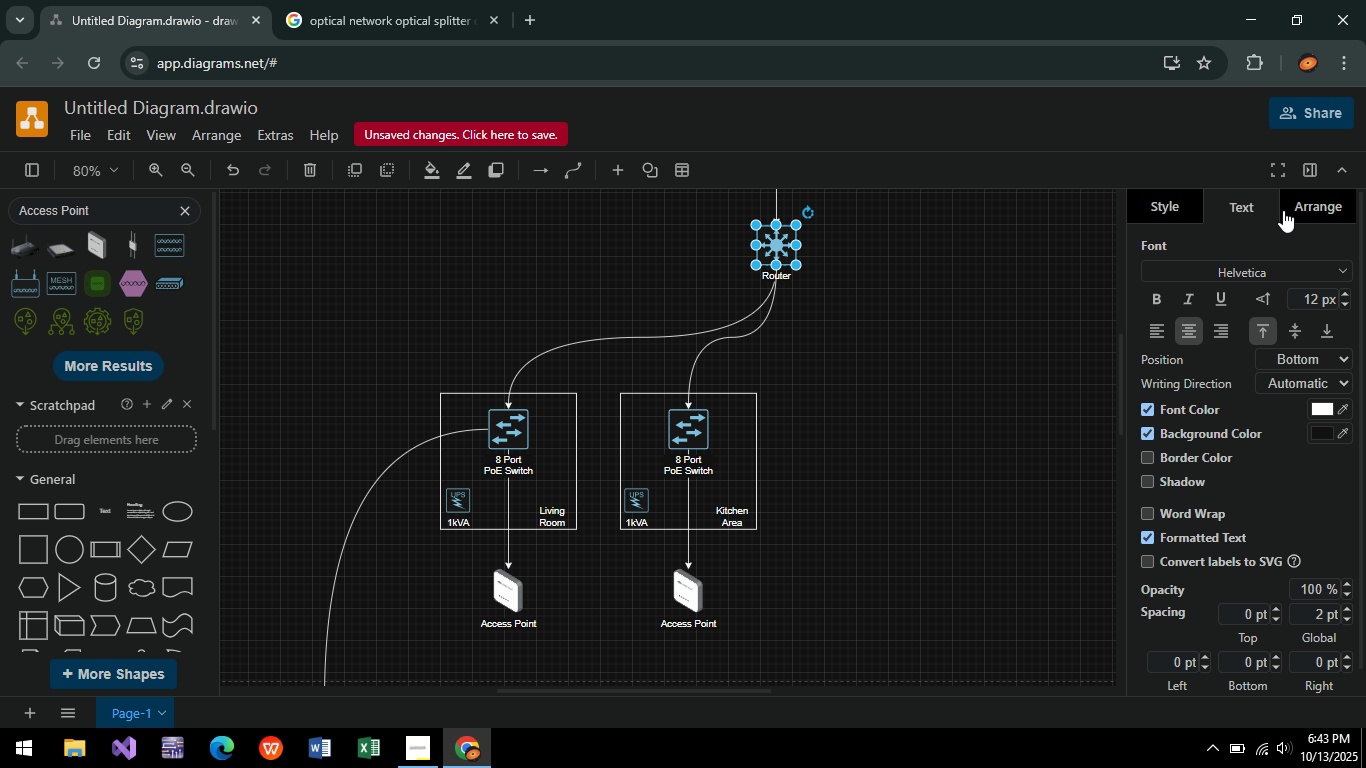 
left_click([1185, 201])
 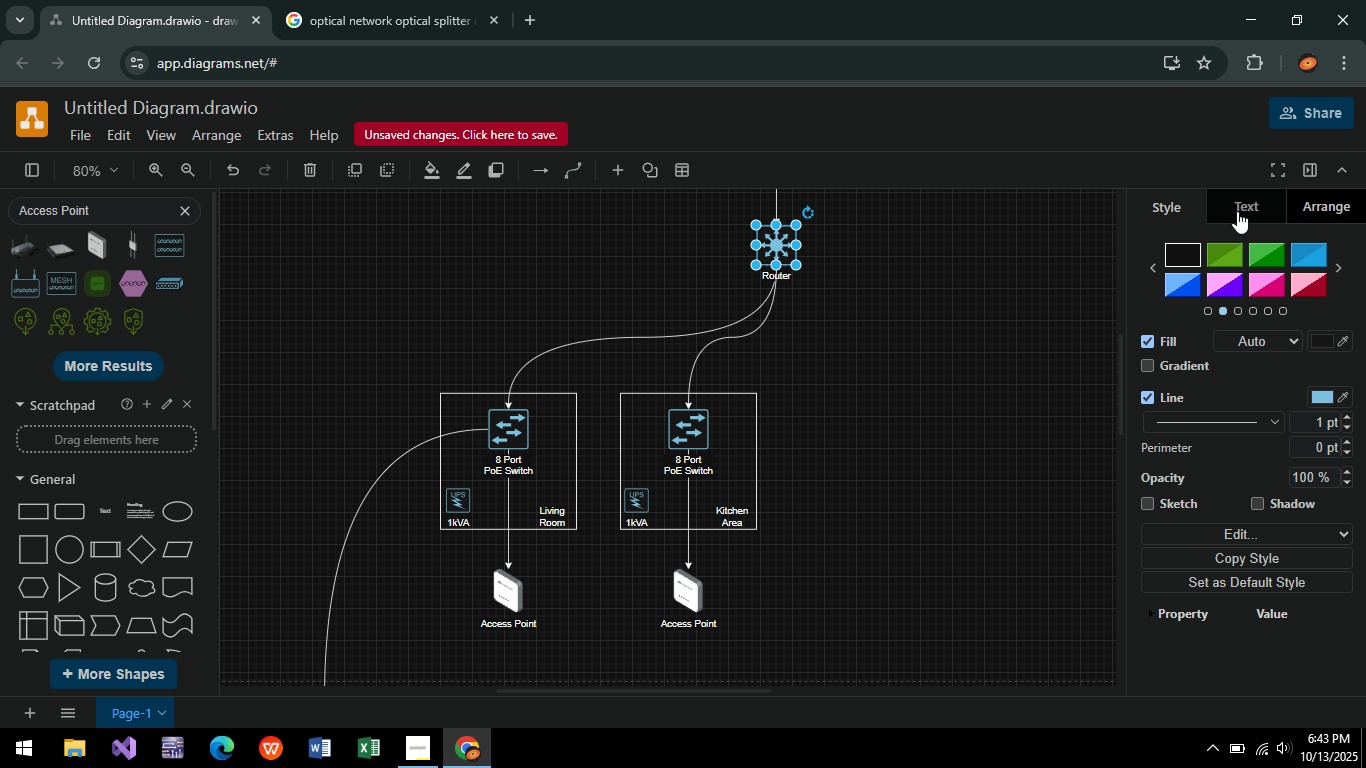 
left_click([1237, 211])
 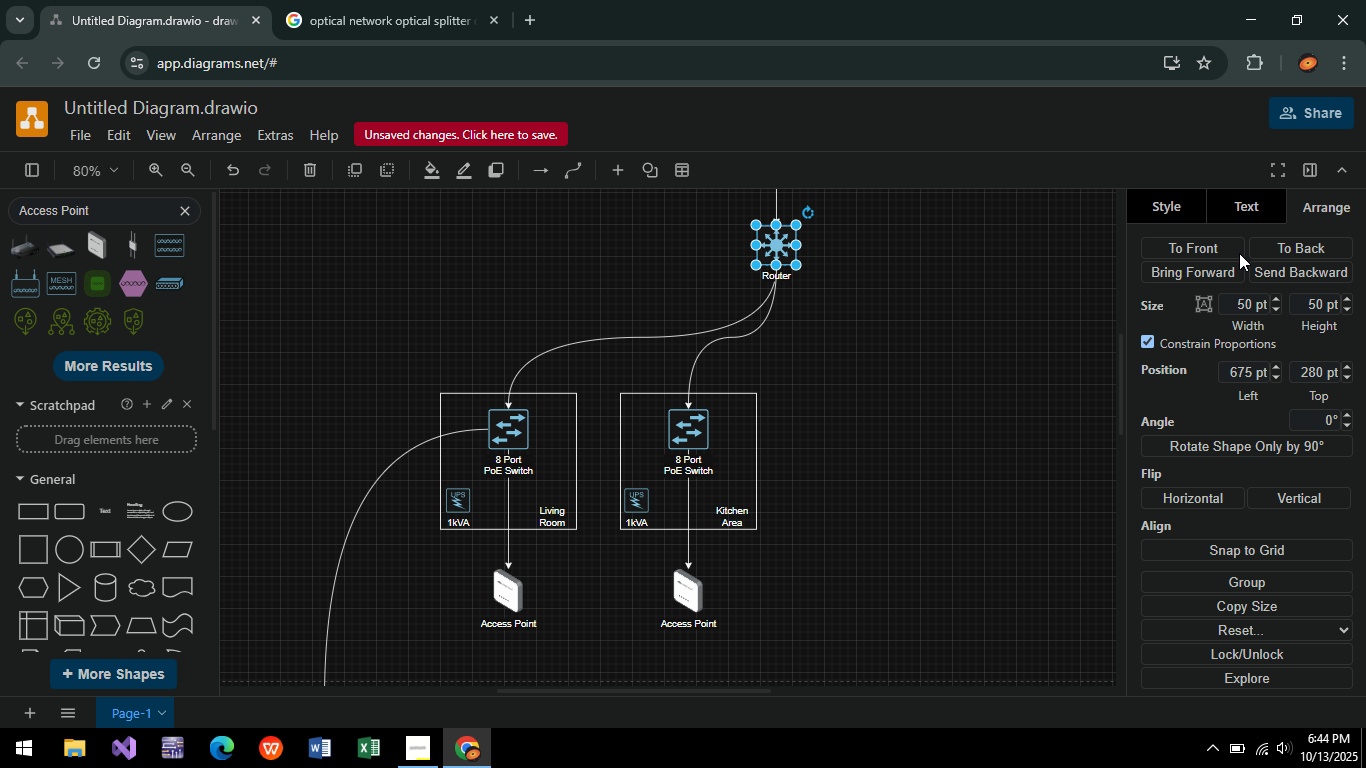 
double_click([864, 283])
 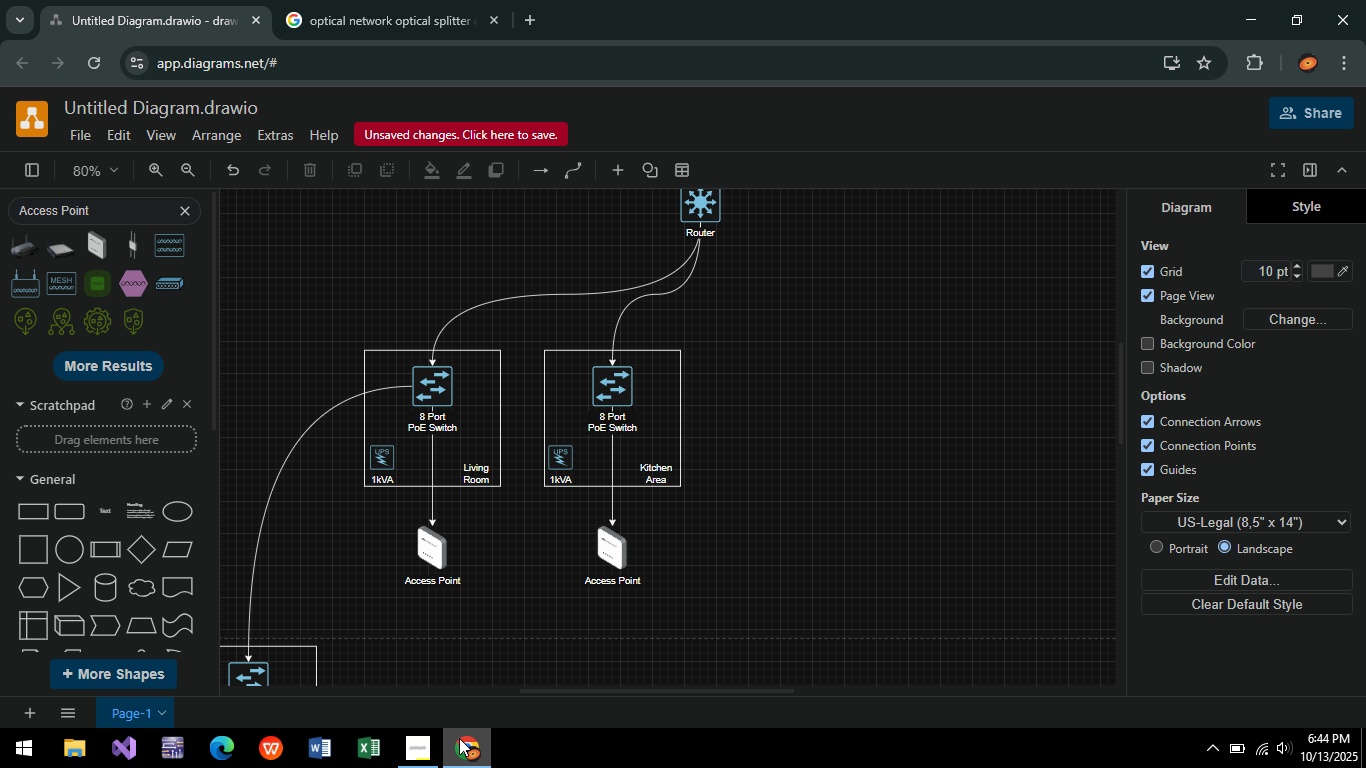 
left_click([409, 761])